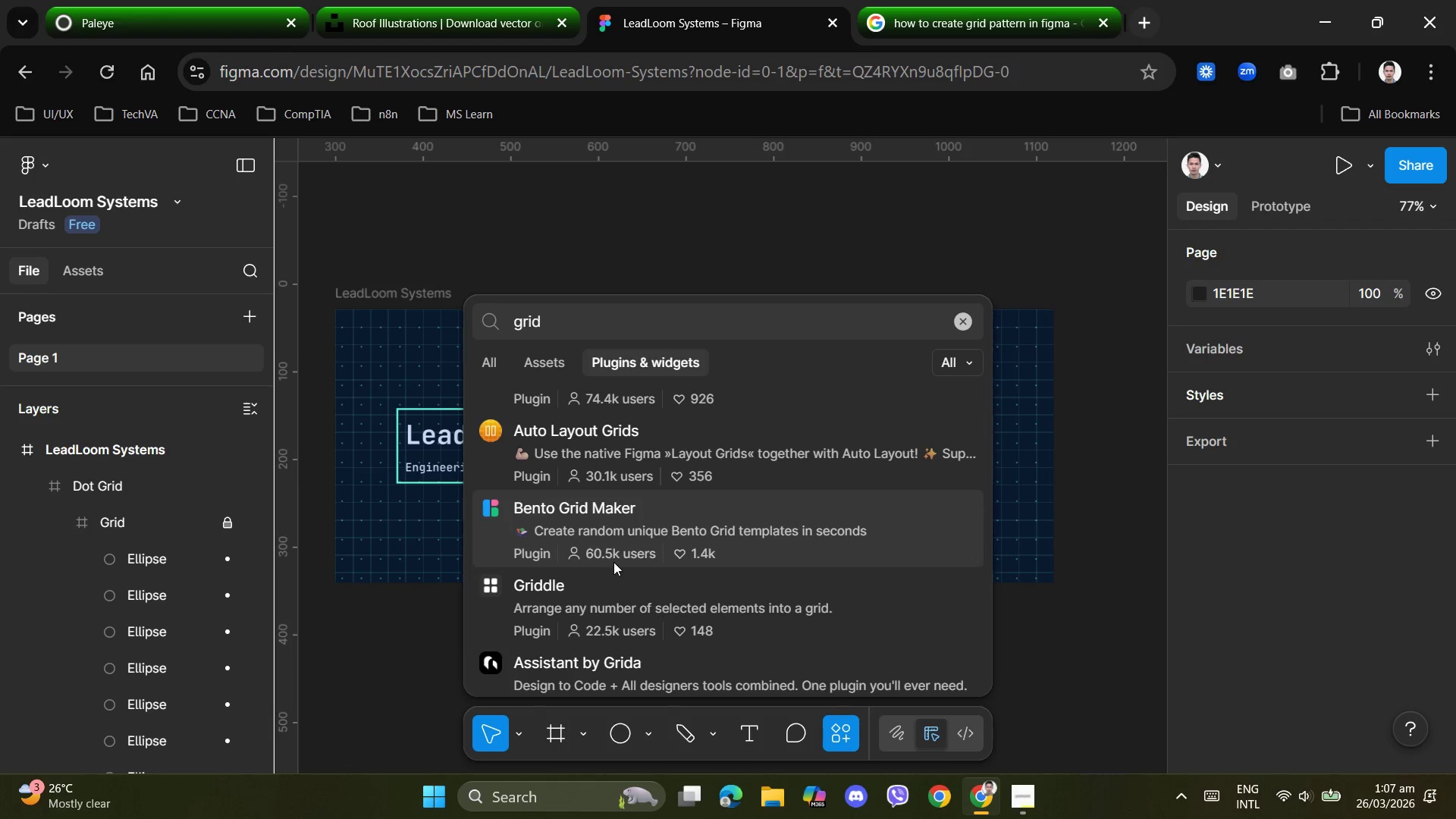 
left_click([629, 526])
 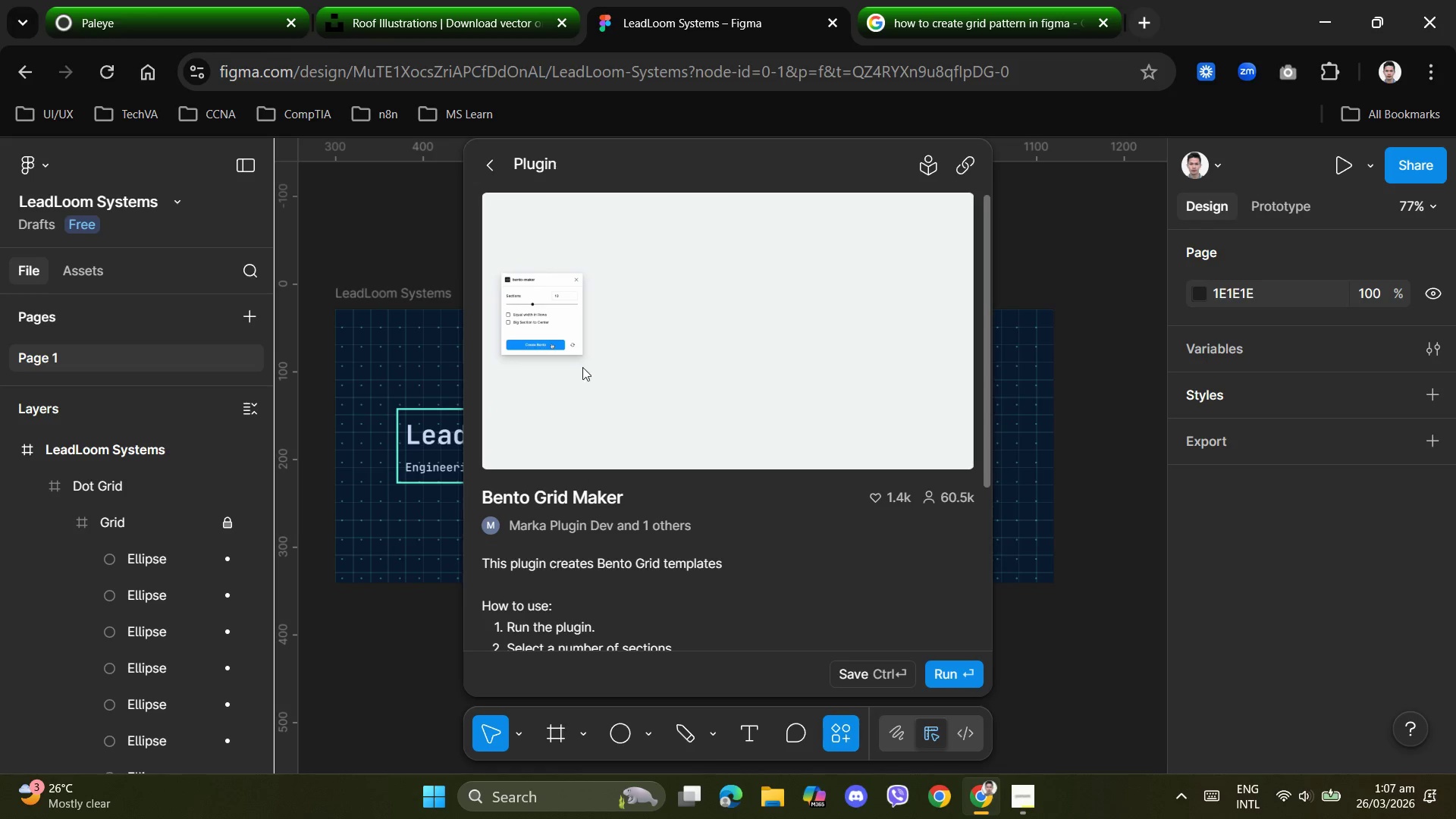 
scroll: coordinate [598, 456], scroll_direction: down, amount: 4.0
 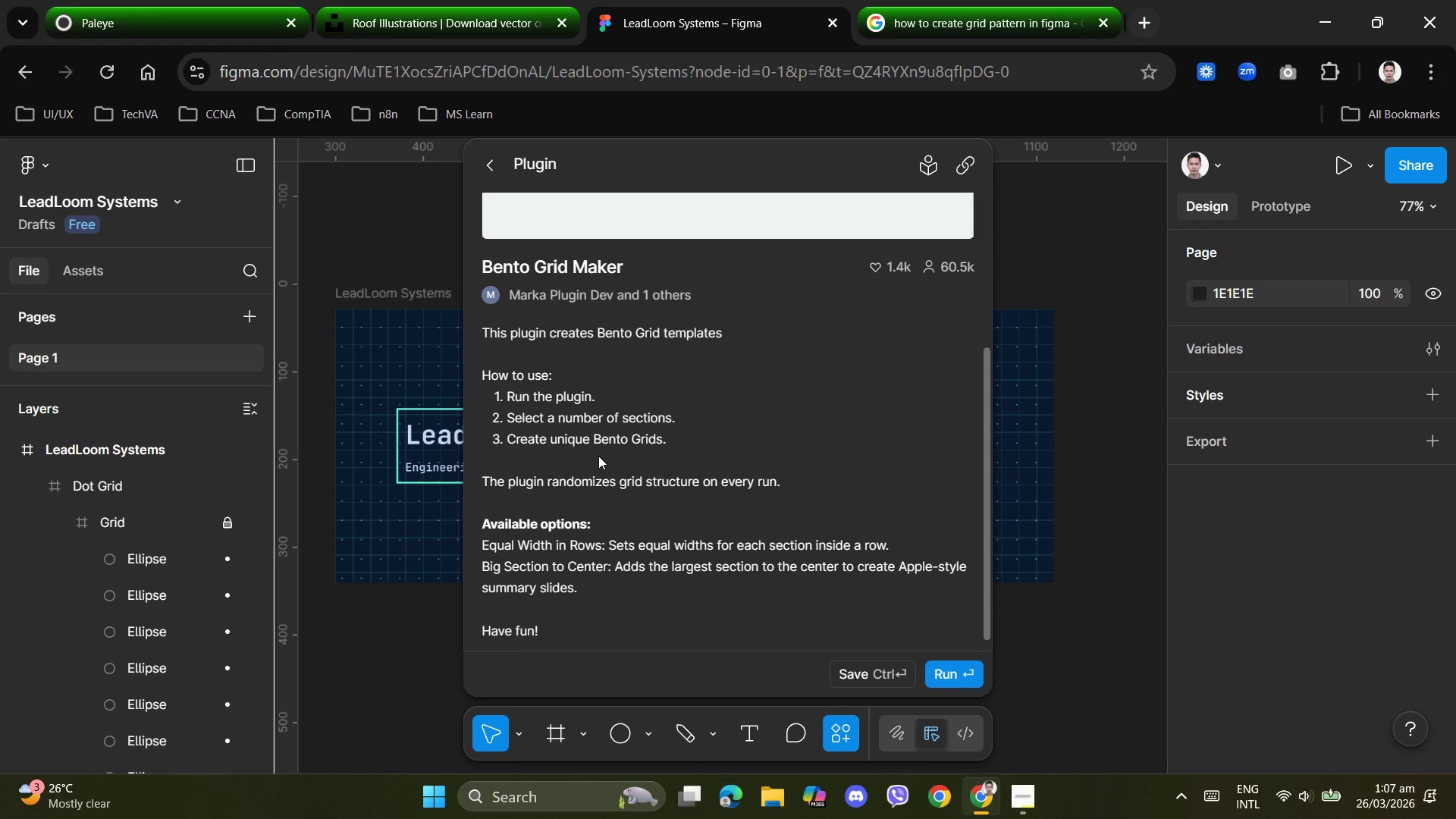 
scroll: coordinate [598, 456], scroll_direction: up, amount: 2.0
 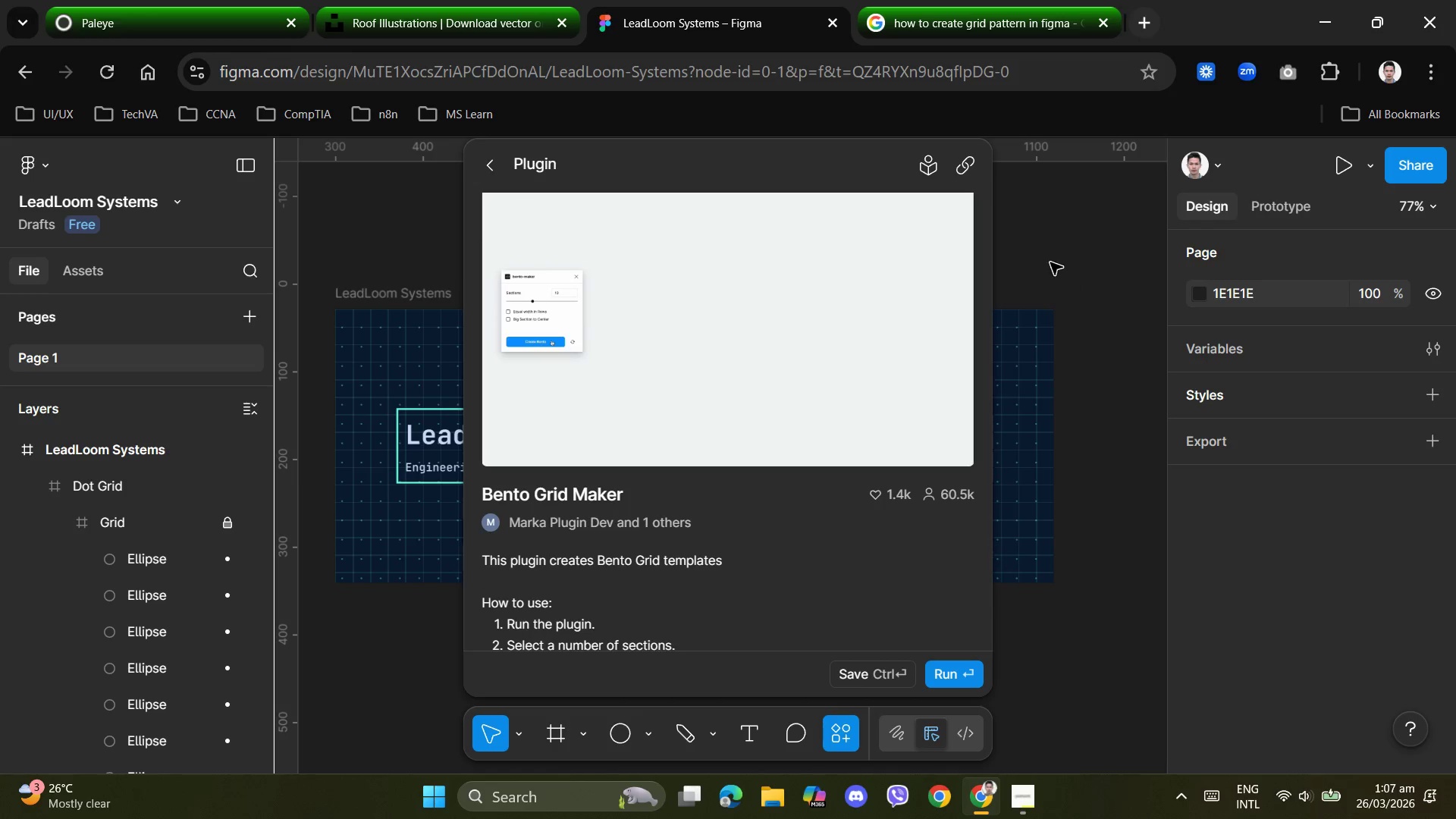 
left_click([489, 161])
 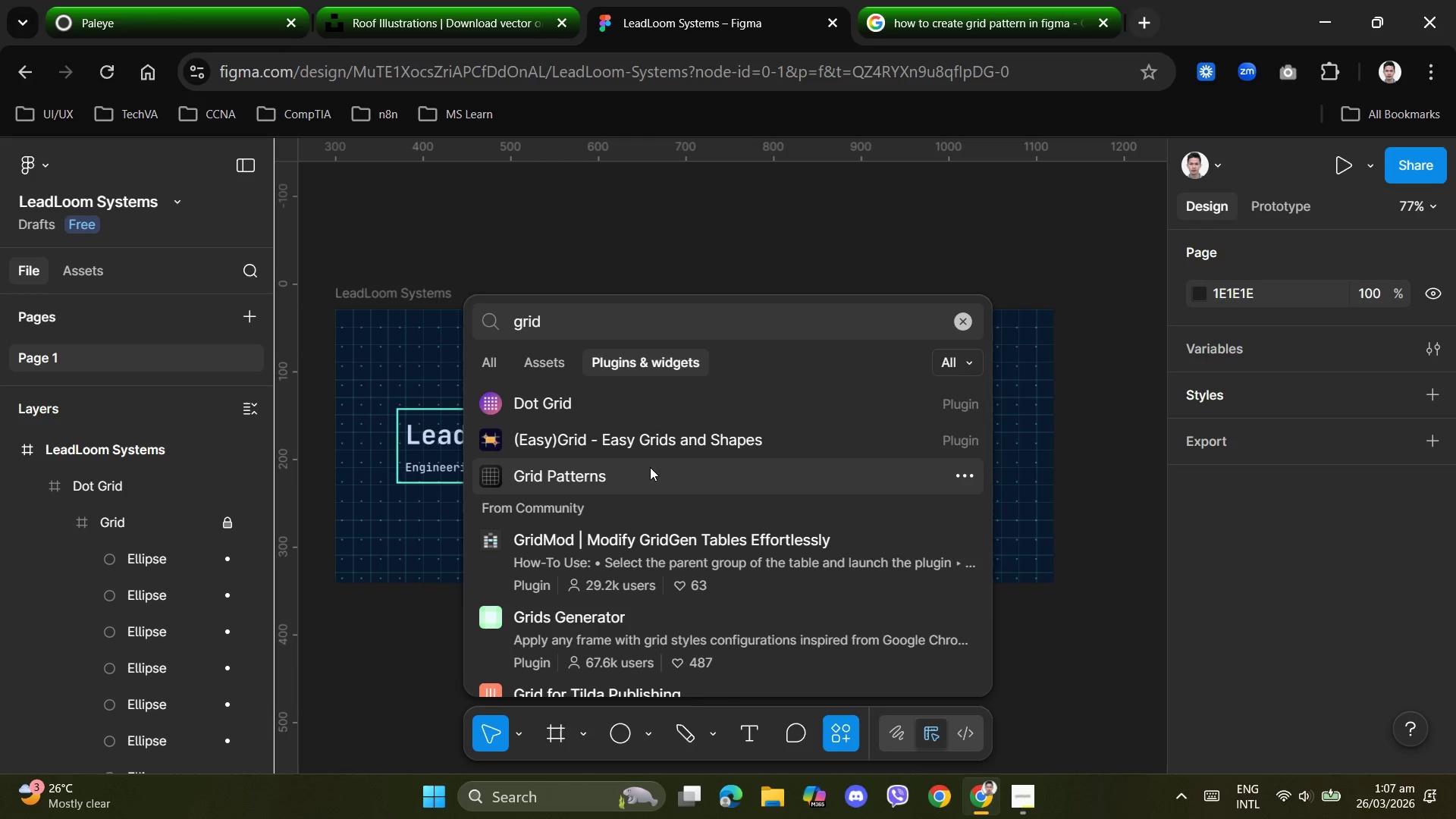 
scroll: coordinate [641, 477], scroll_direction: down, amount: 10.0
 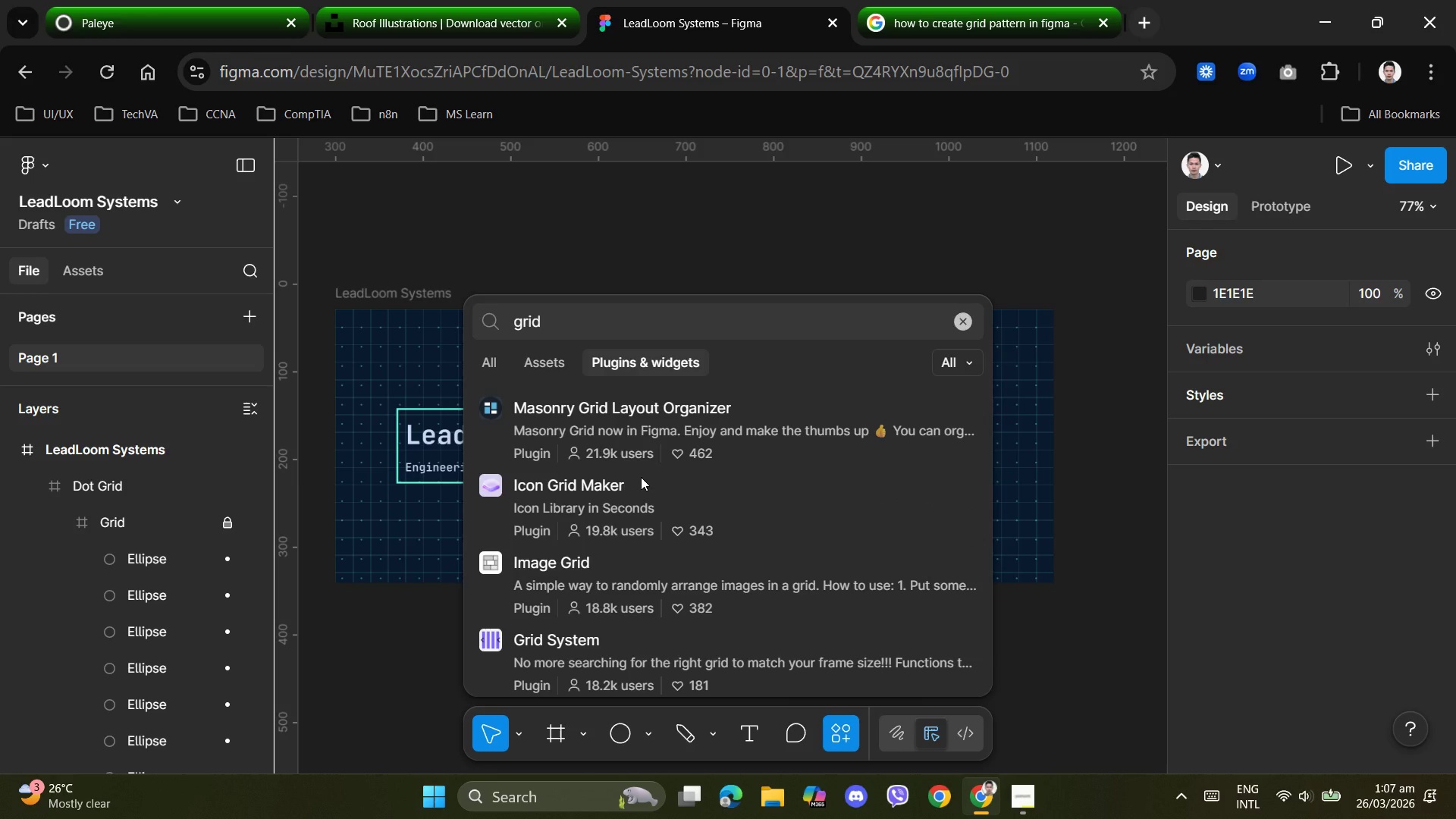 
wait(6.46)
 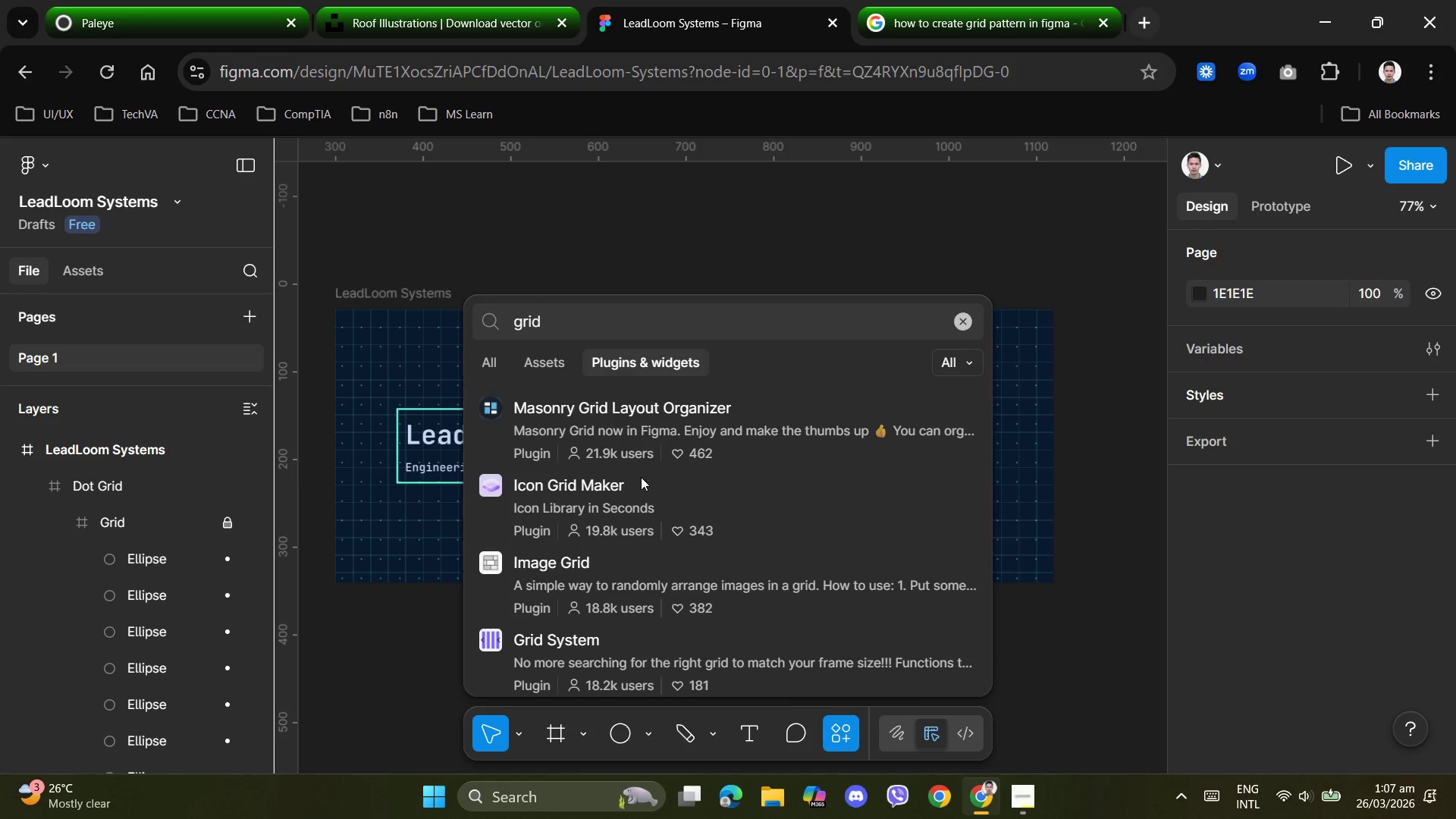 
scroll: coordinate [641, 477], scroll_direction: down, amount: 2.0
 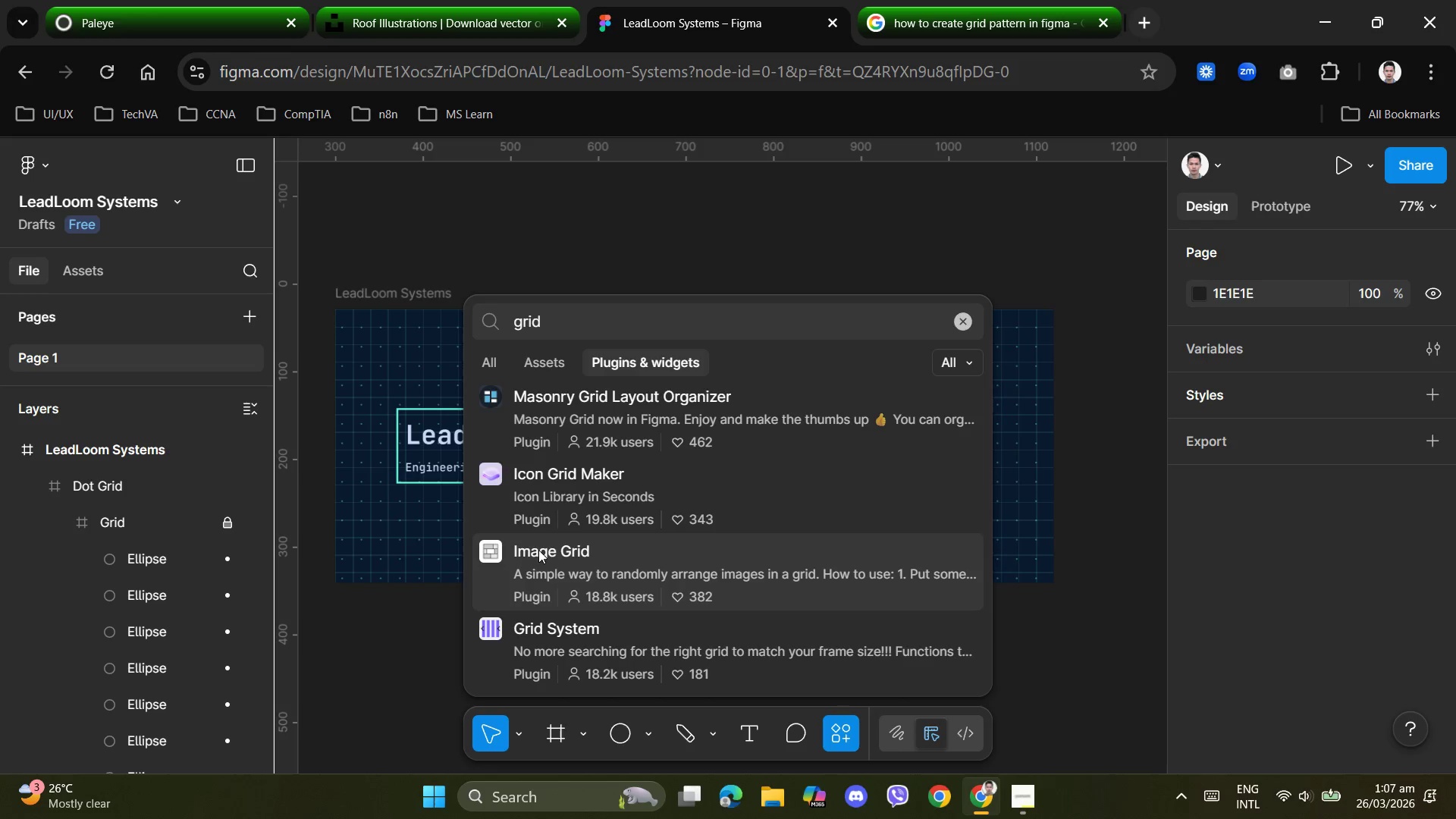 
scroll: coordinate [621, 533], scroll_direction: up, amount: 16.0
 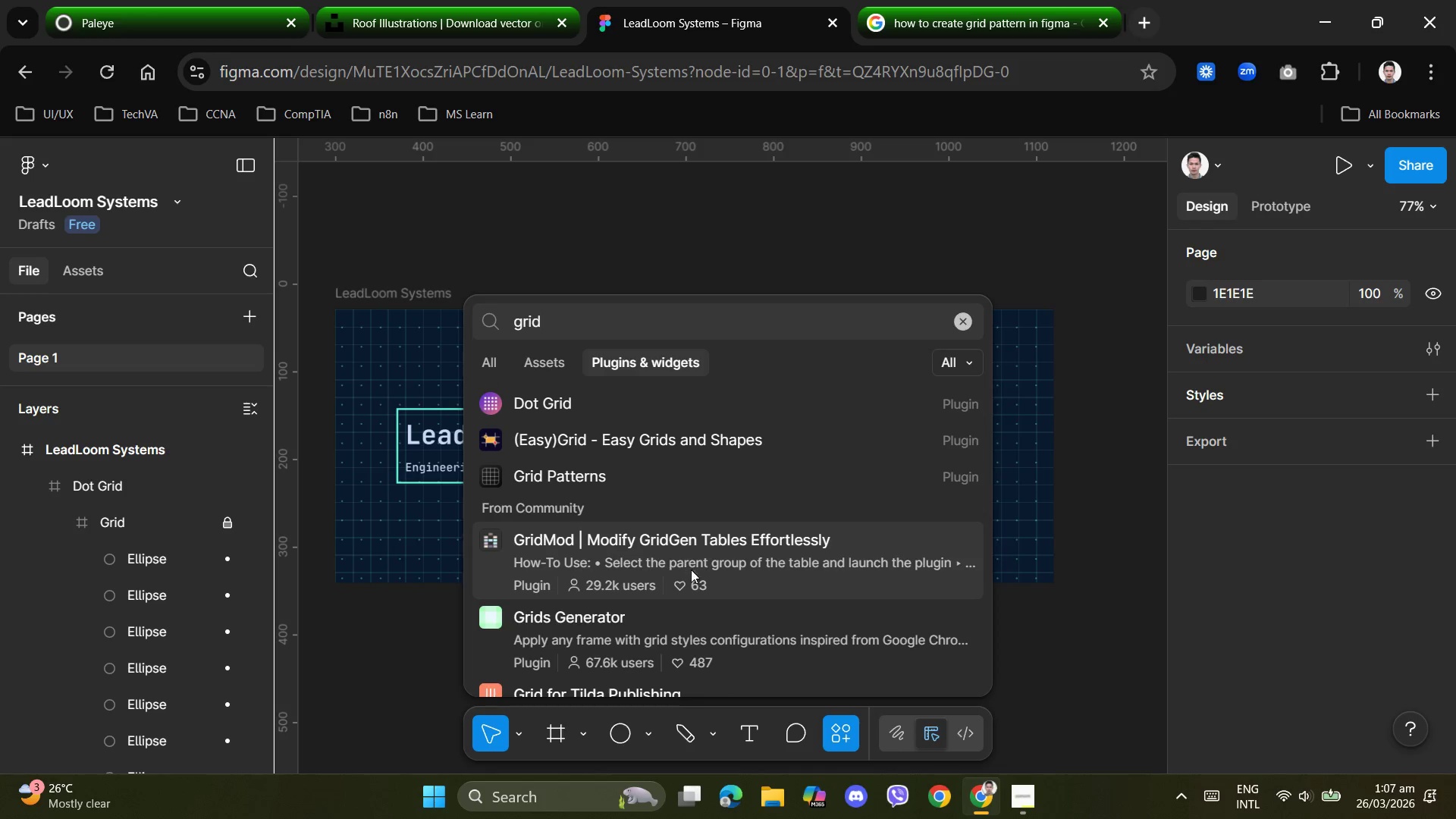 
left_click([723, 557])
 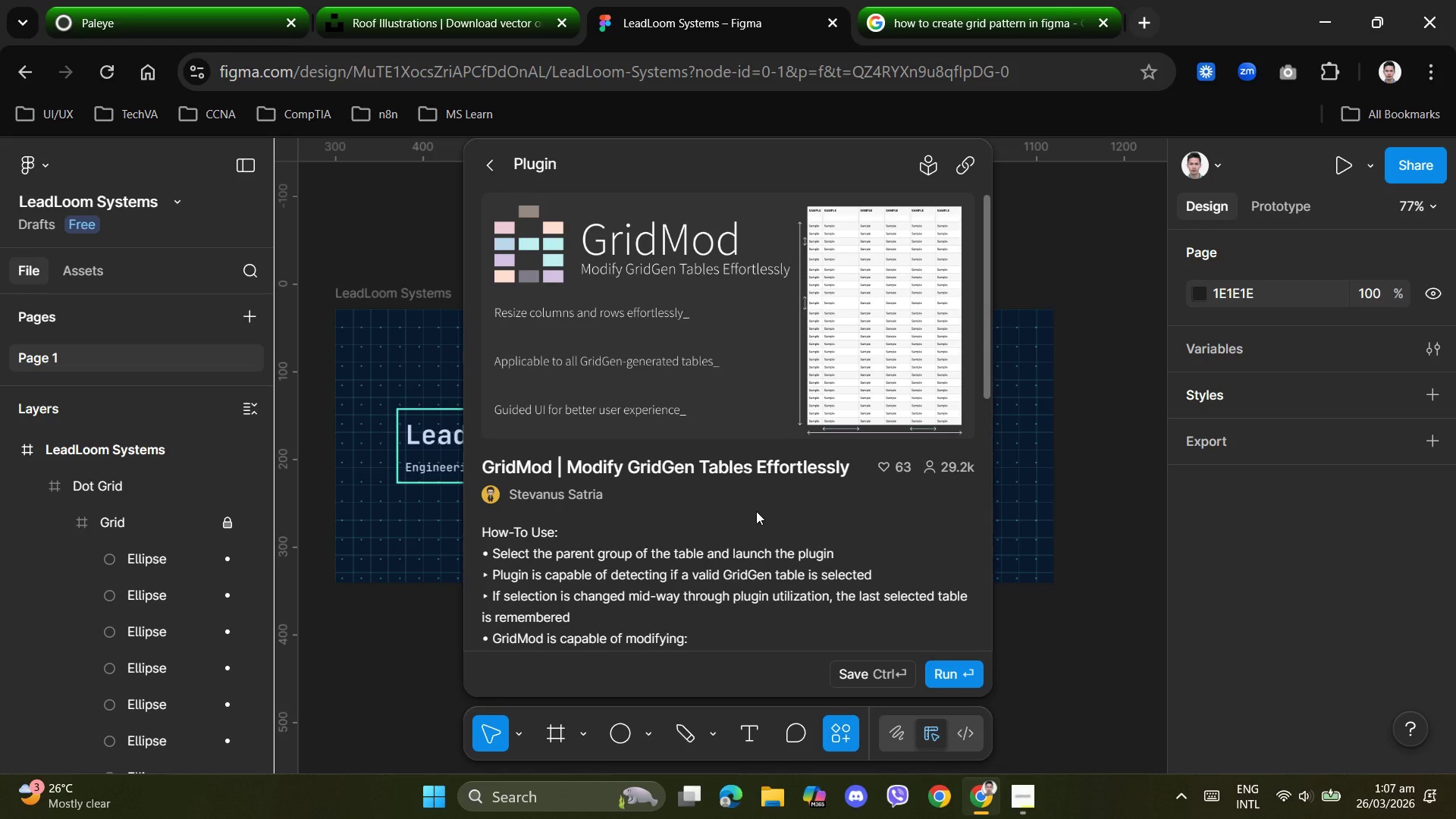 
scroll: coordinate [756, 511], scroll_direction: down, amount: 5.0
 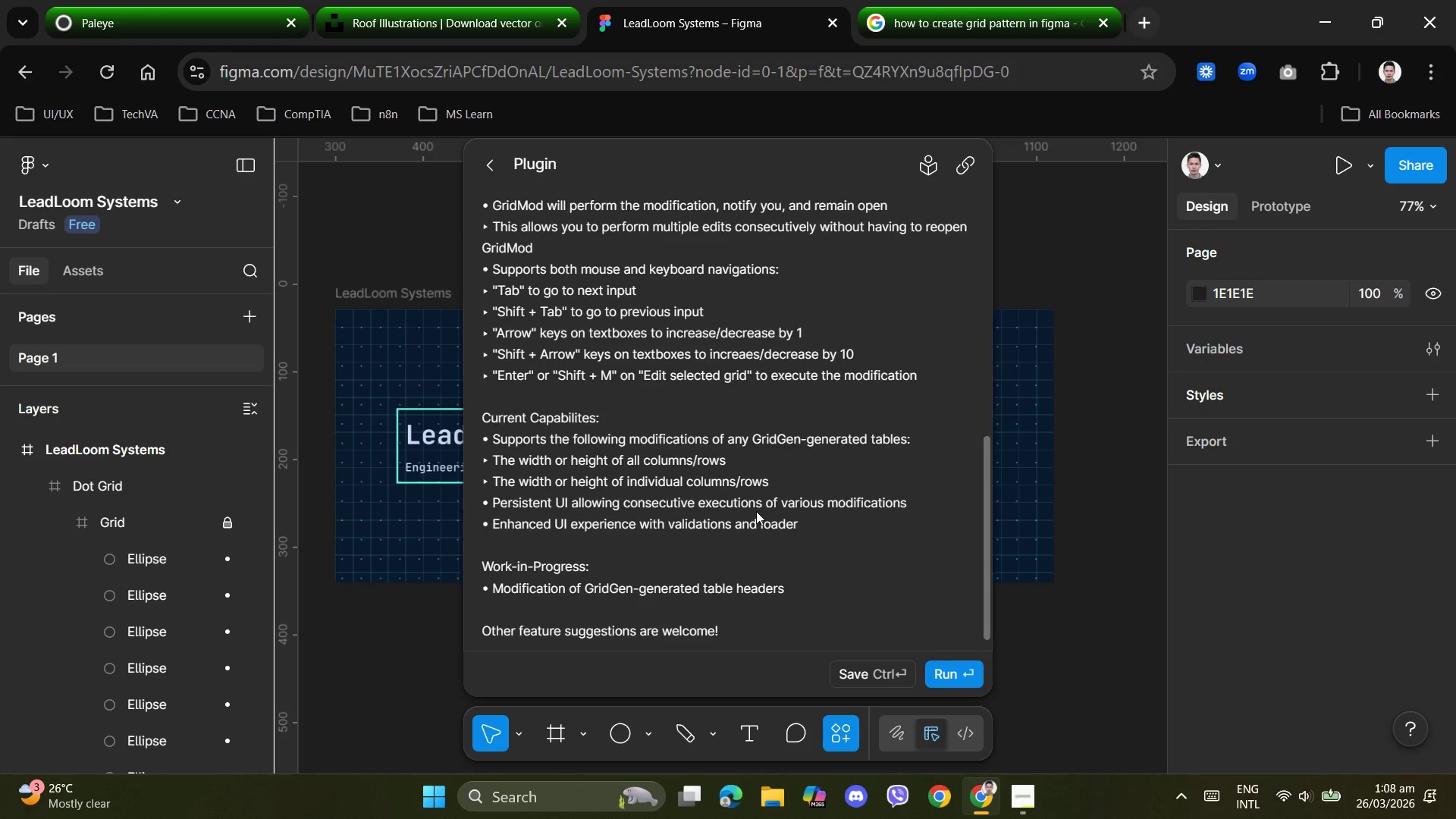 
scroll: coordinate [756, 511], scroll_direction: up, amount: 5.0
 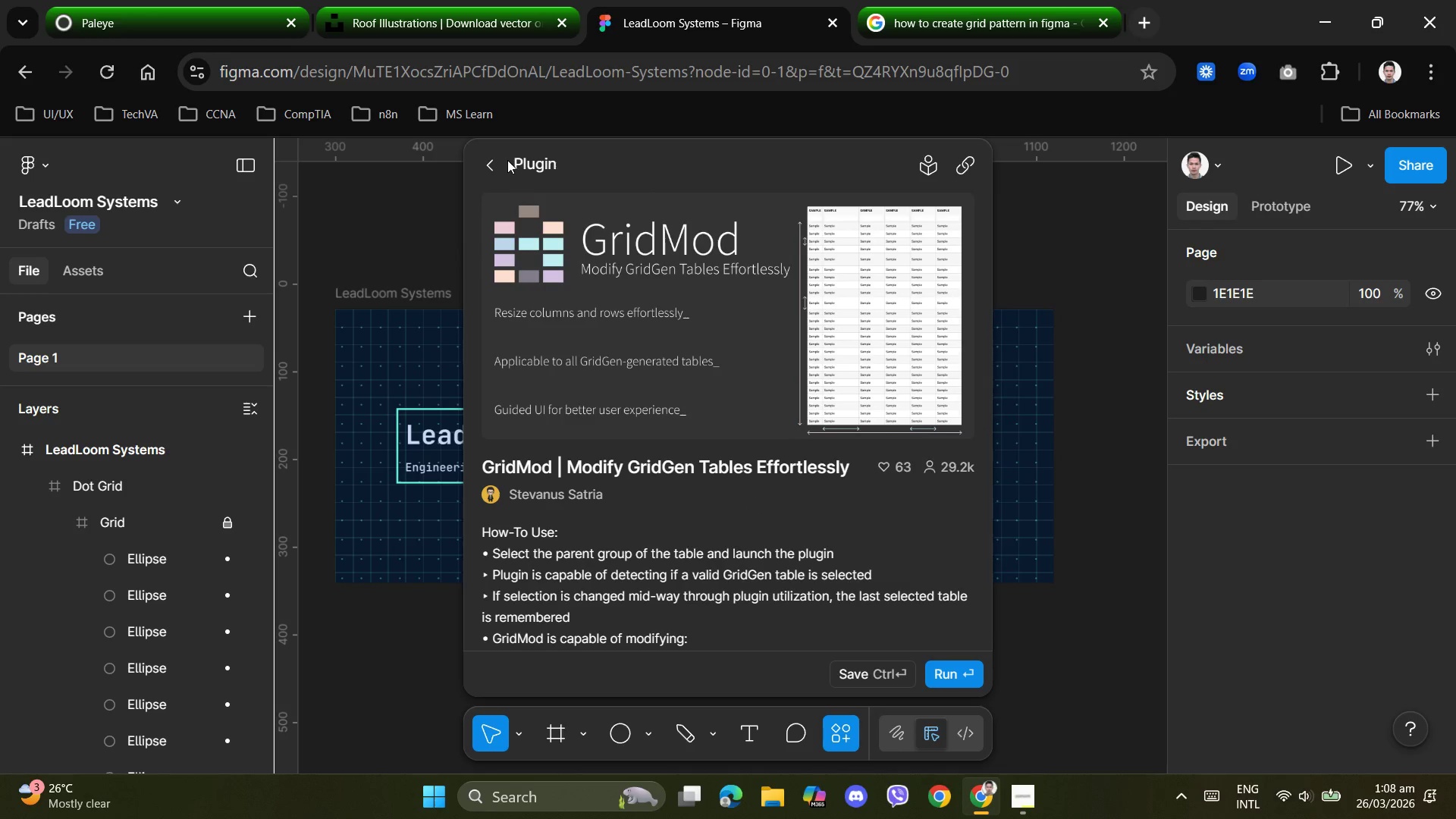 
left_click([491, 168])
 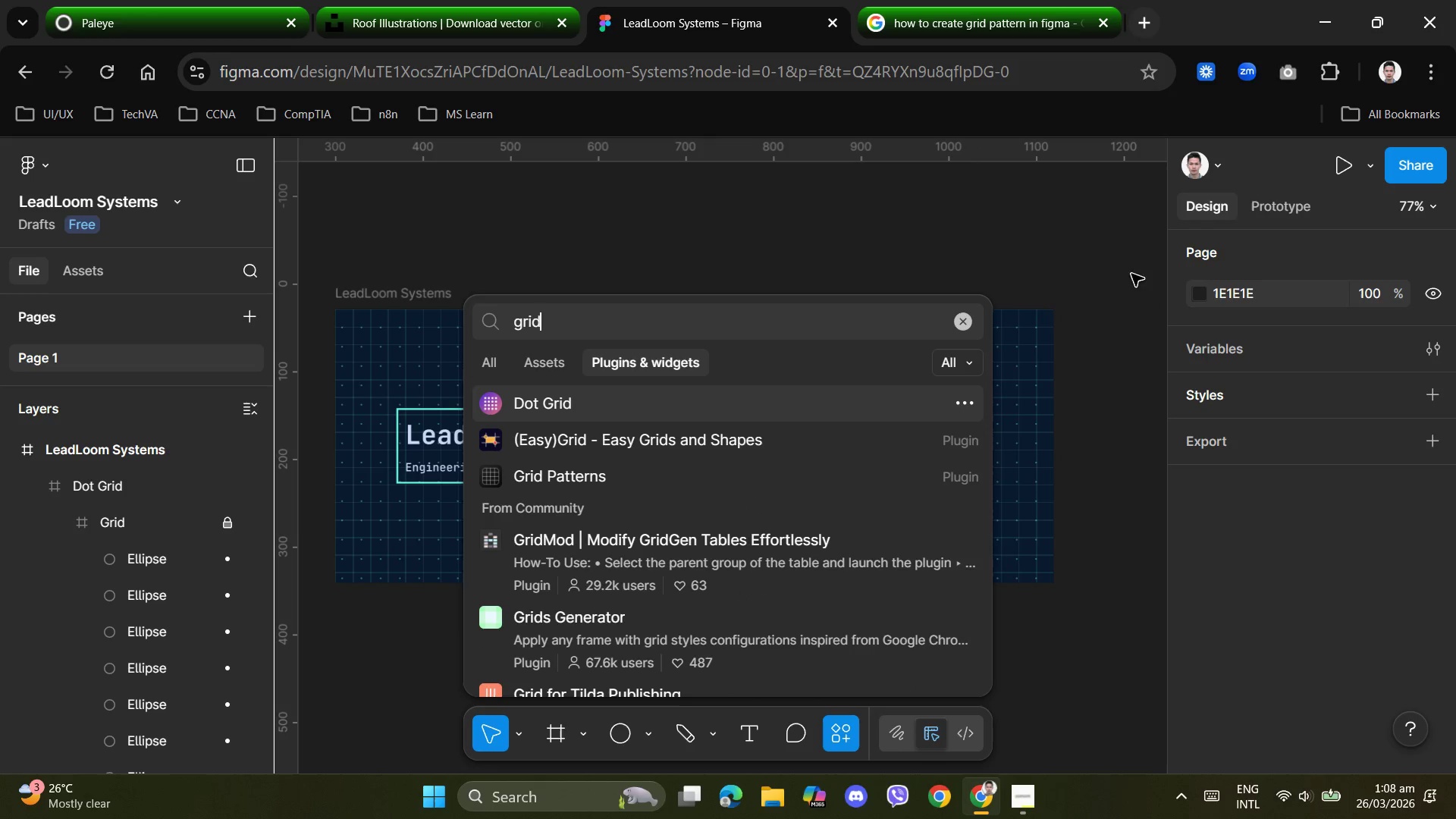 
left_click([1070, 246])
 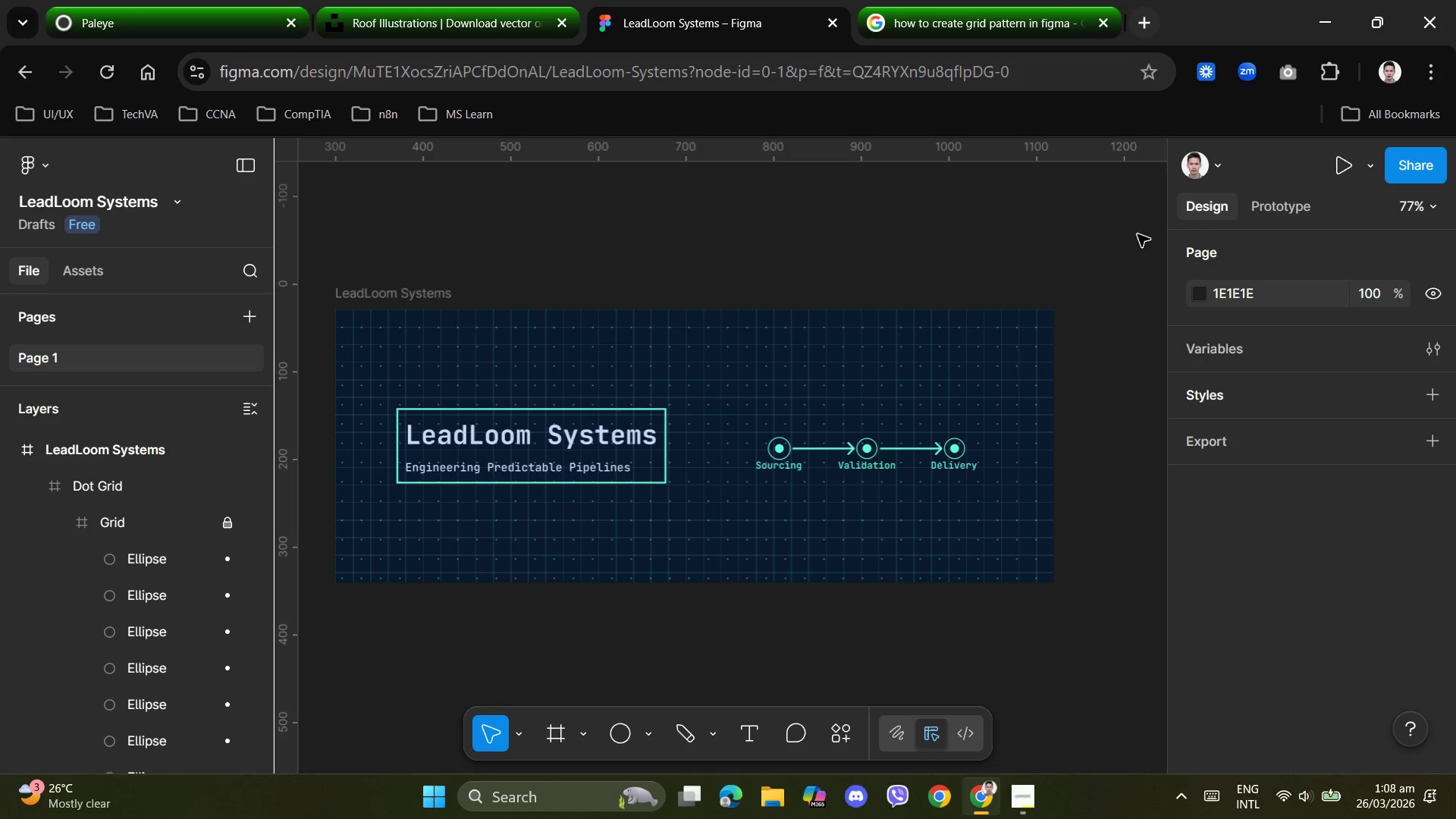 
left_click([1341, 170])